 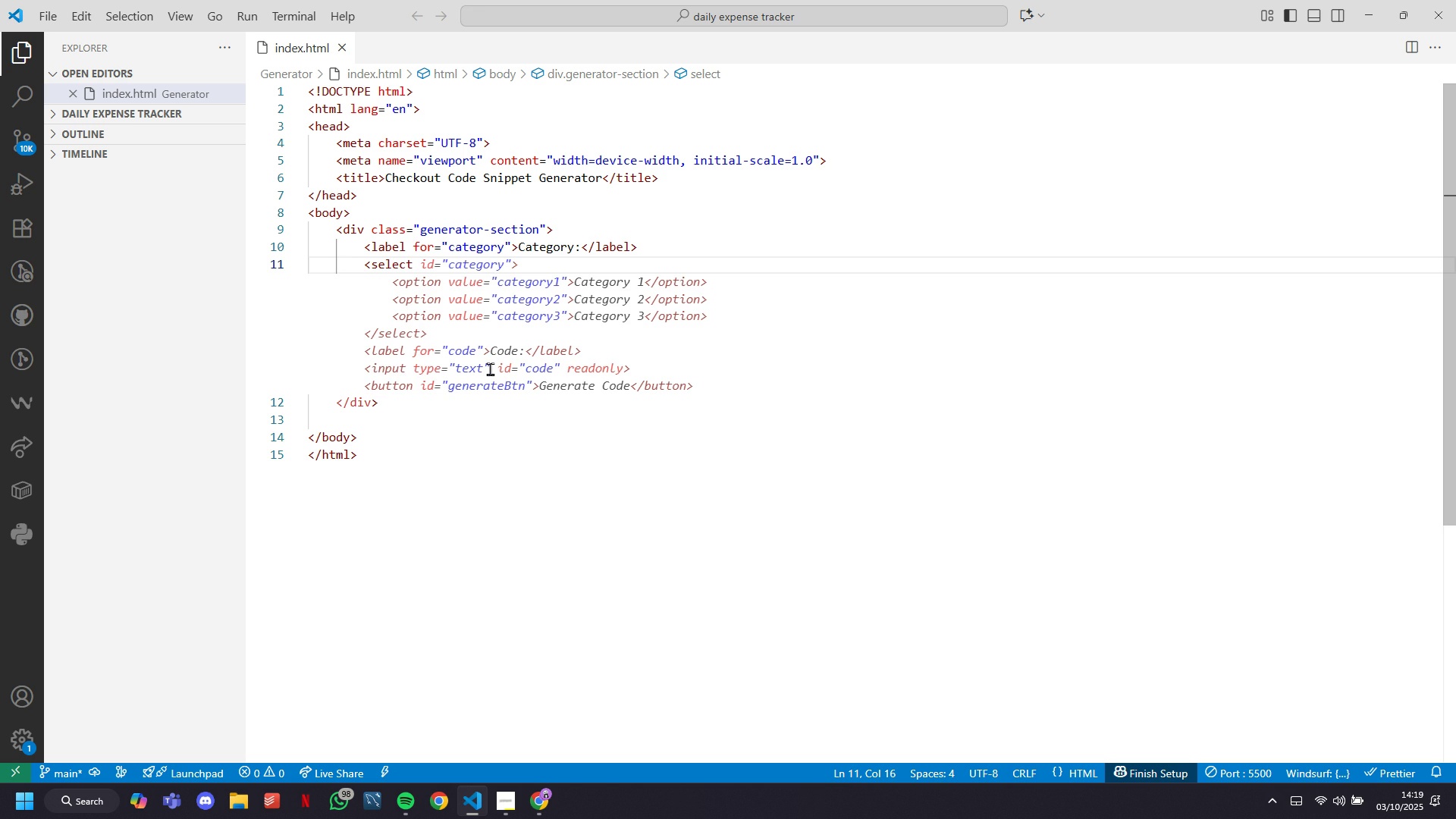 
key(Tab)
 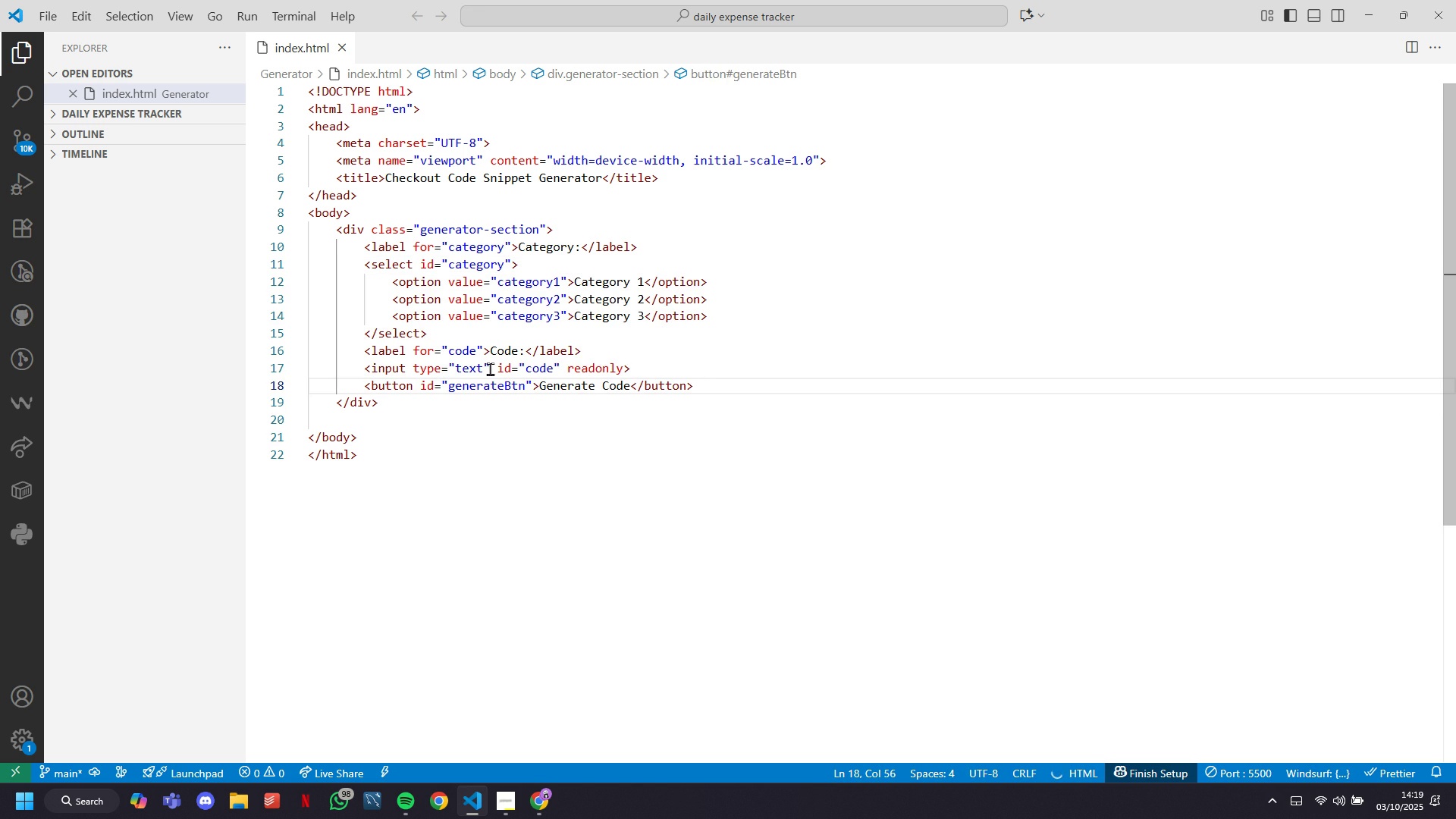 
key(ArrowUp)
 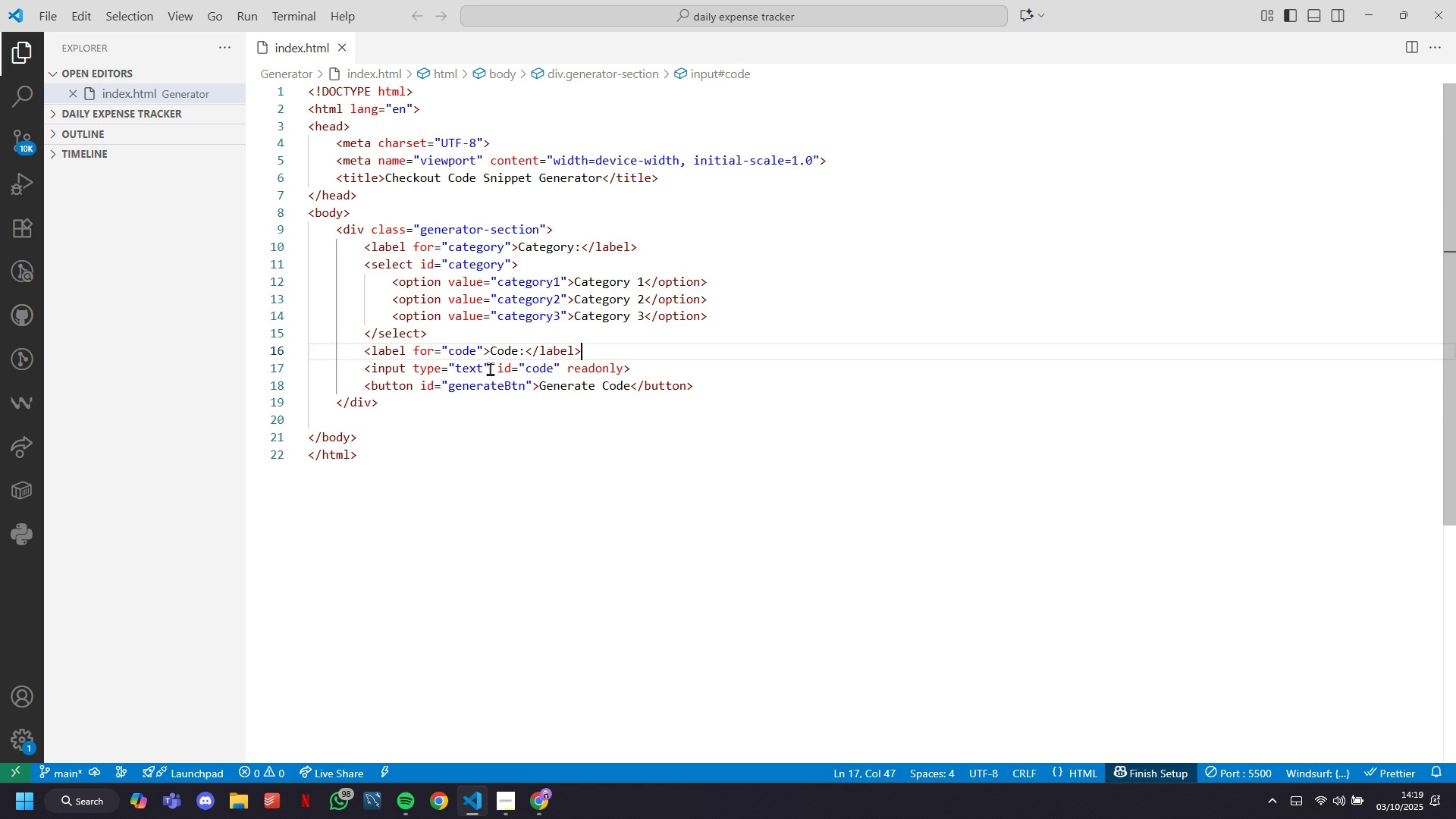 
key(ArrowUp)
 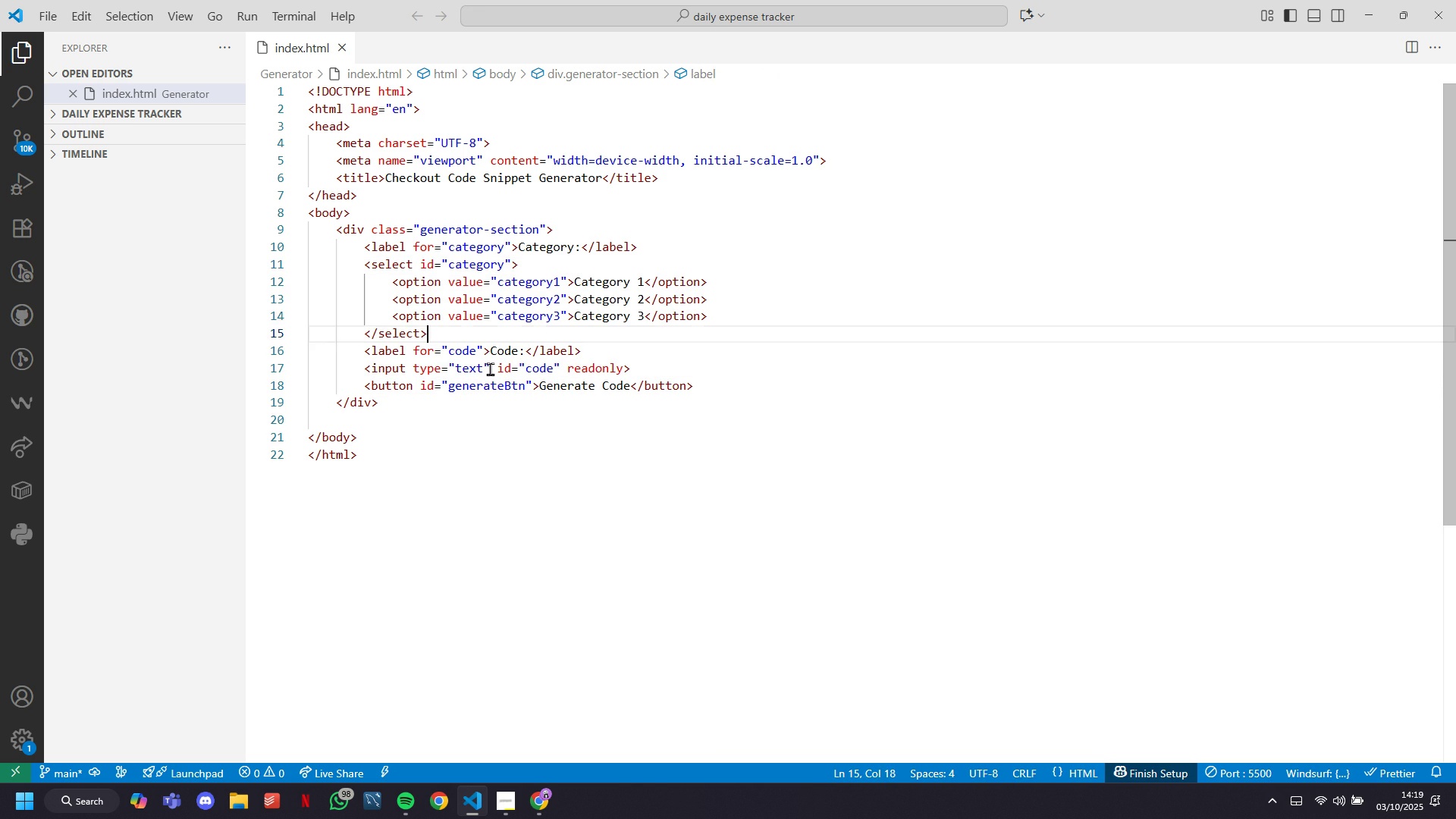 
key(ArrowUp)
 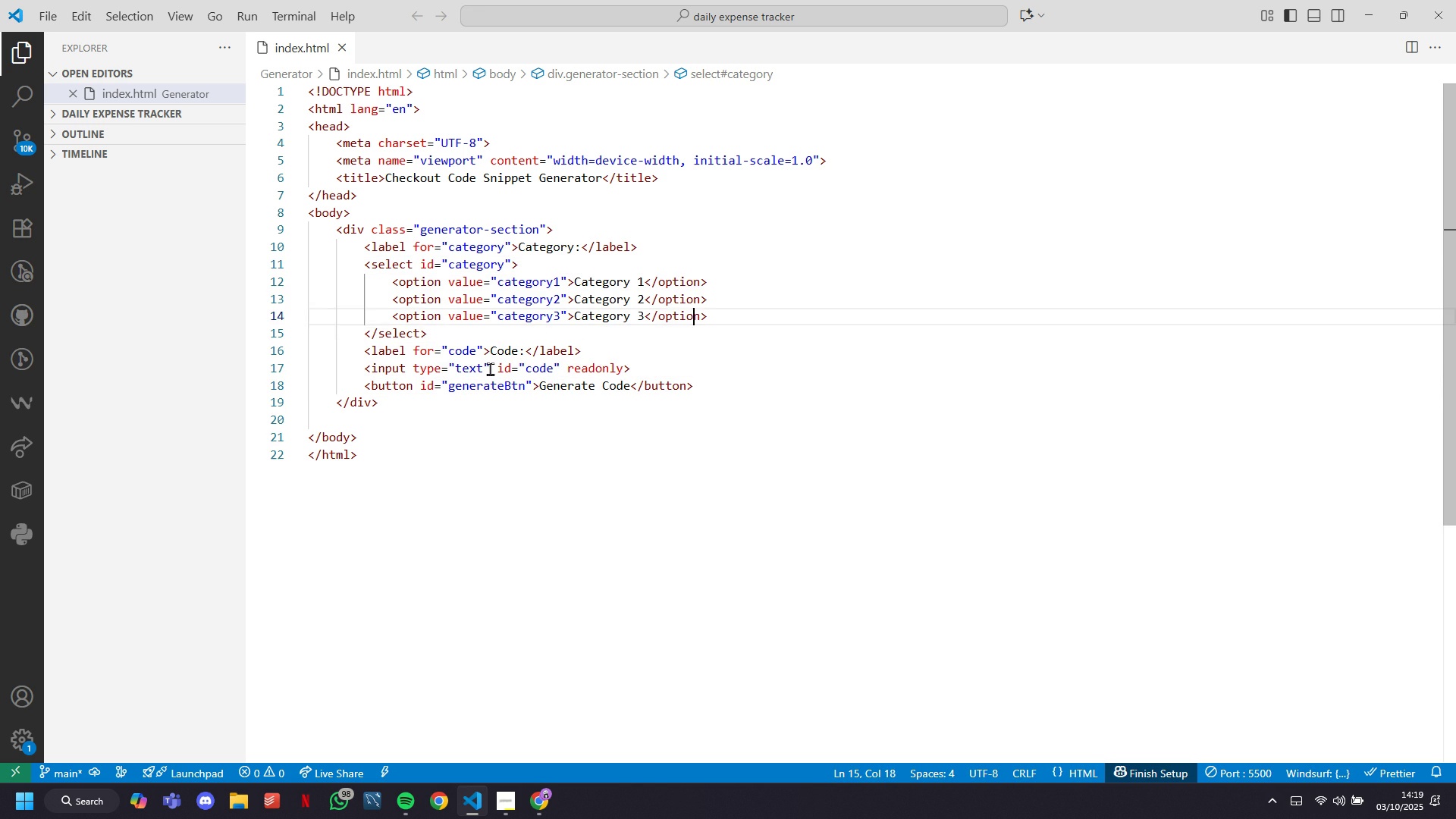 
key(ArrowUp)
 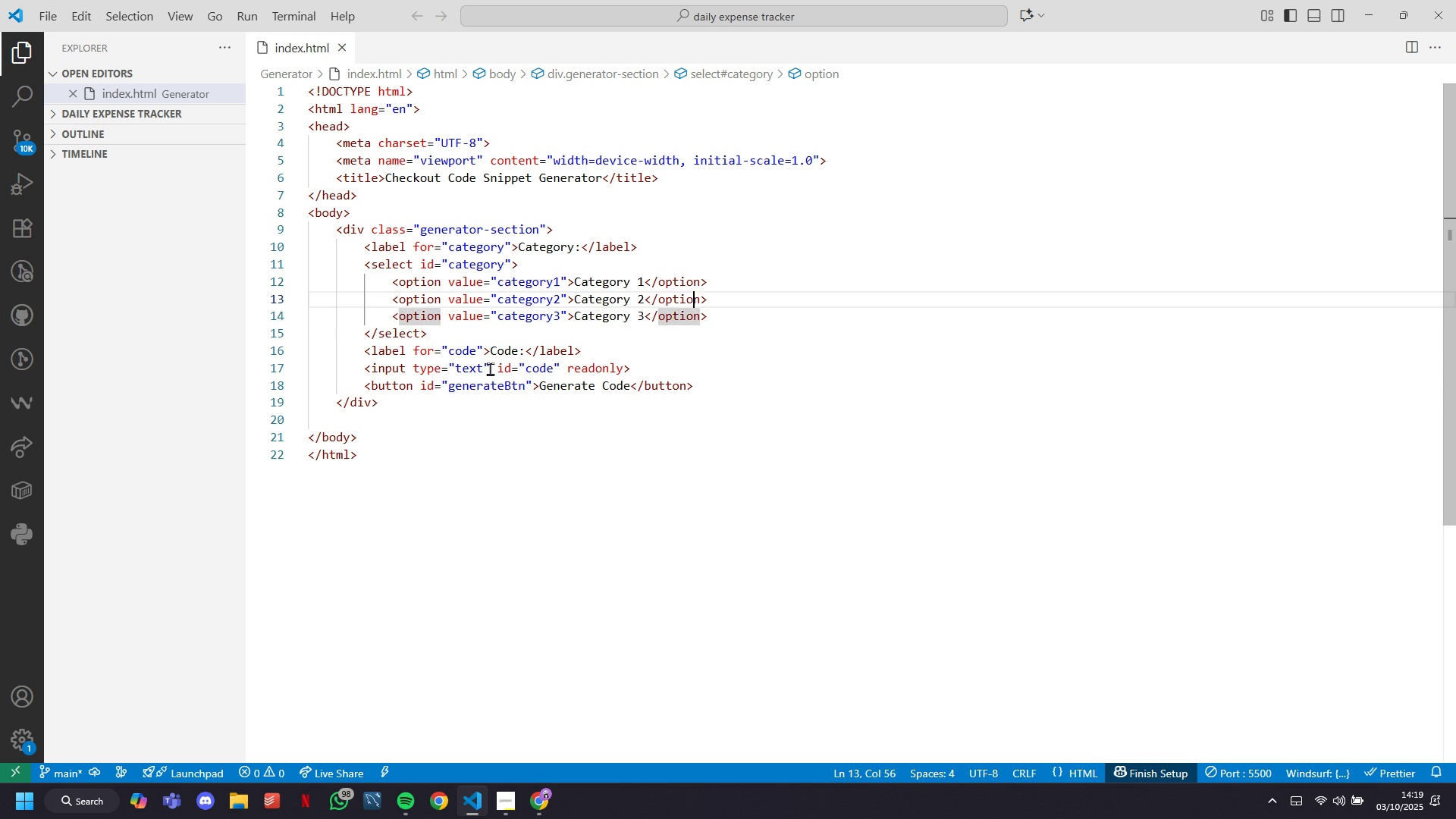 
key(ArrowUp)
 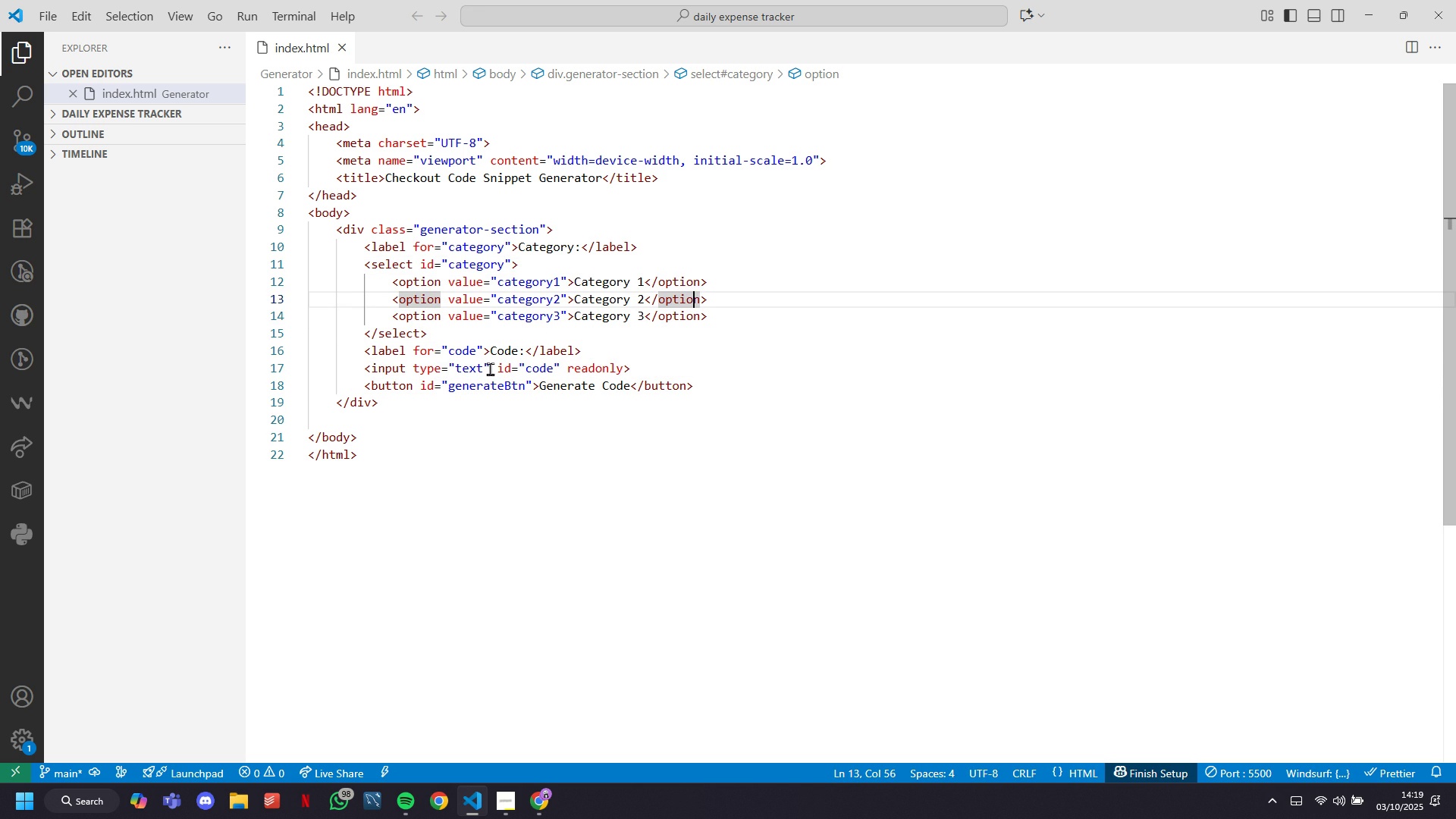 
key(ArrowUp)